 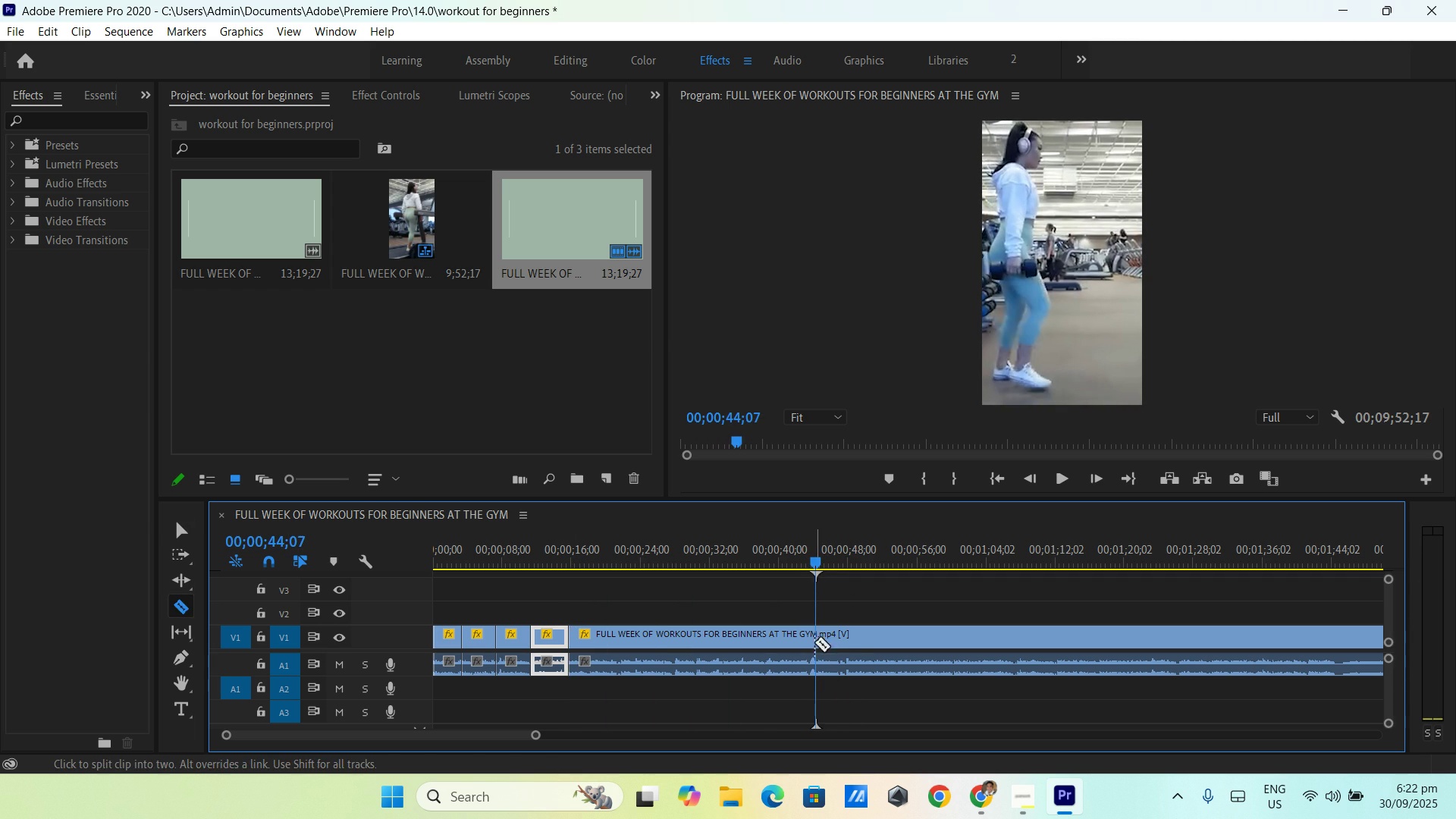 
left_click([815, 641])
 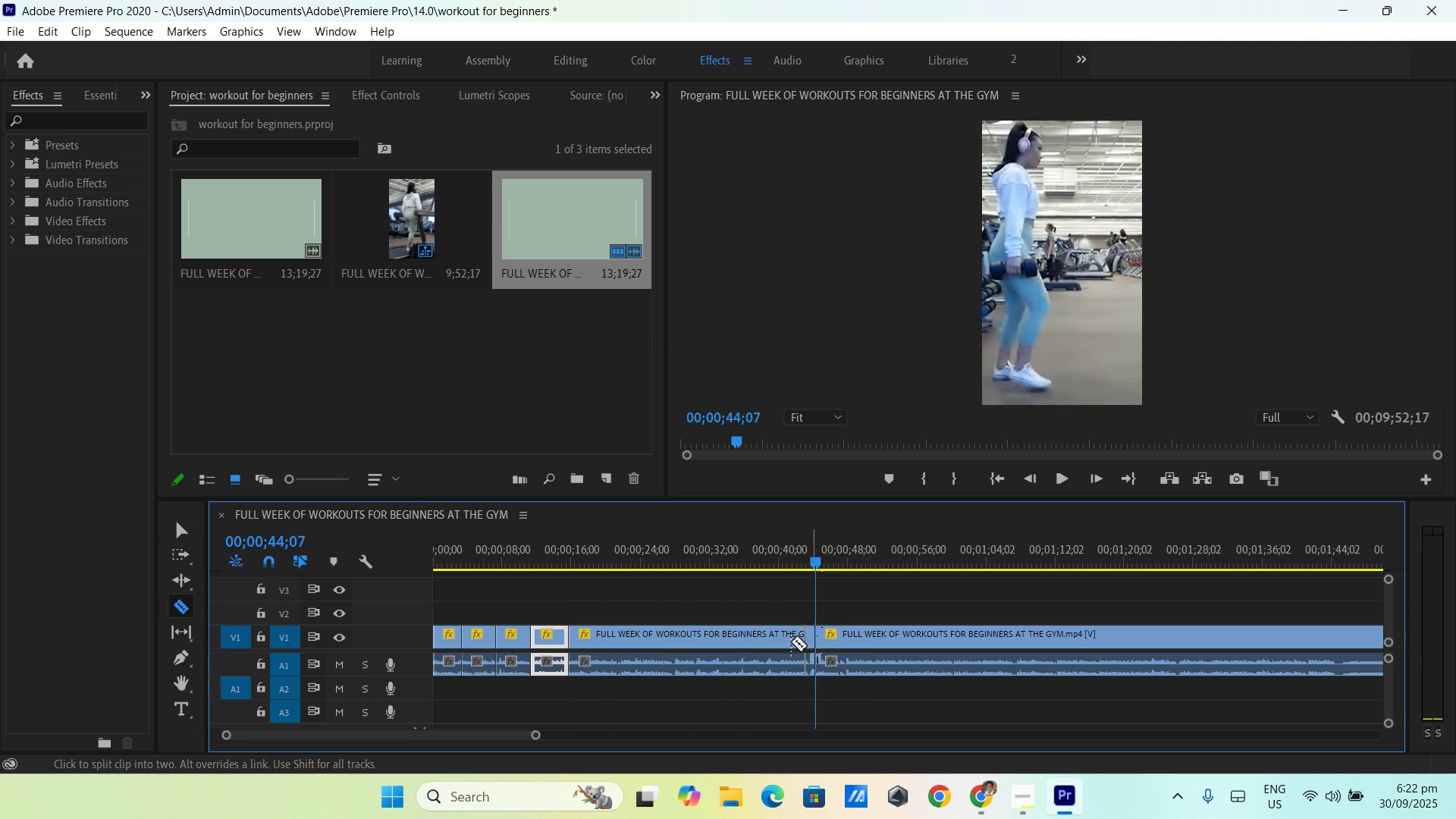 
key(V)
 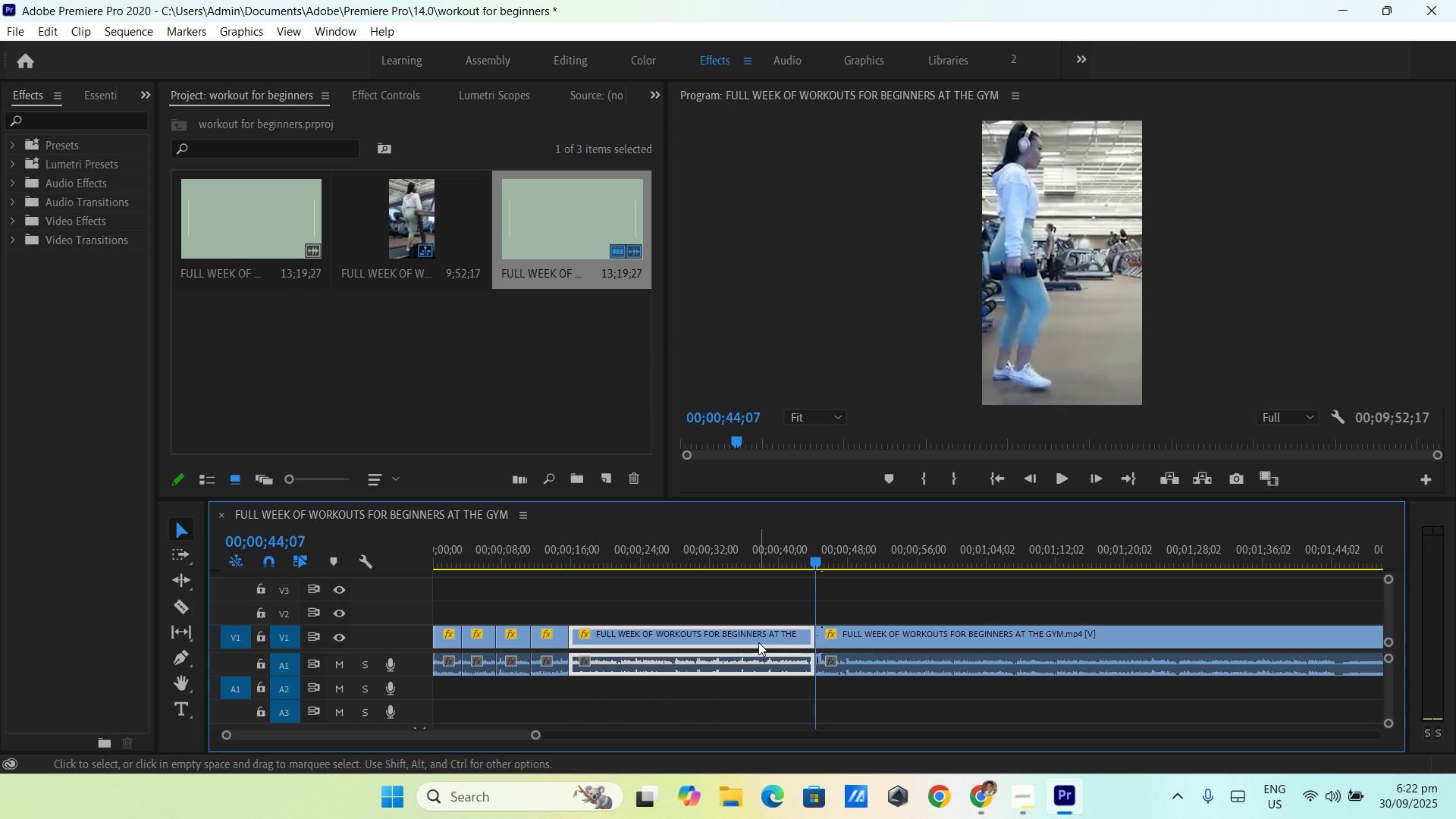 
double_click([758, 642])
 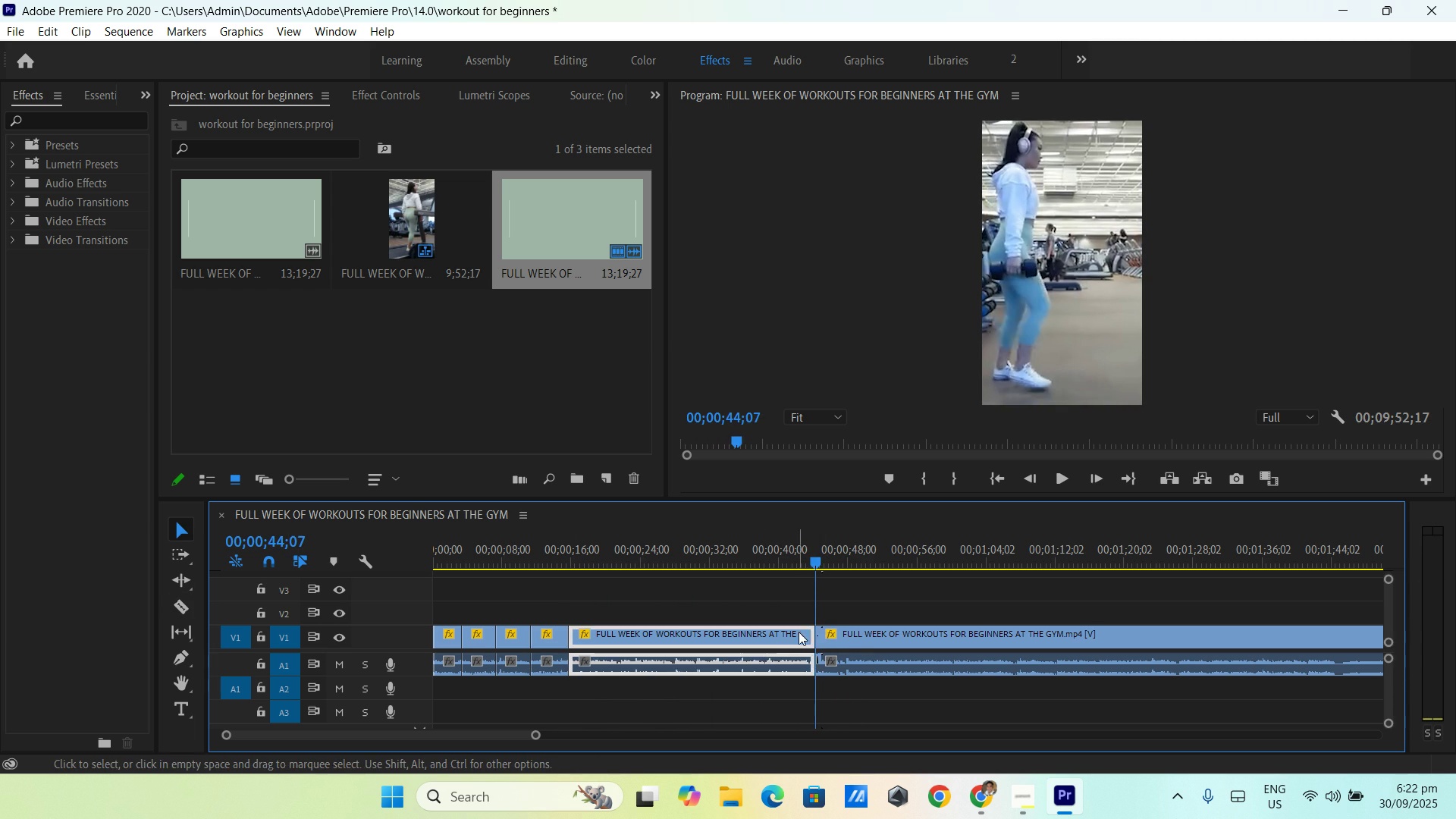 
key(Backspace)